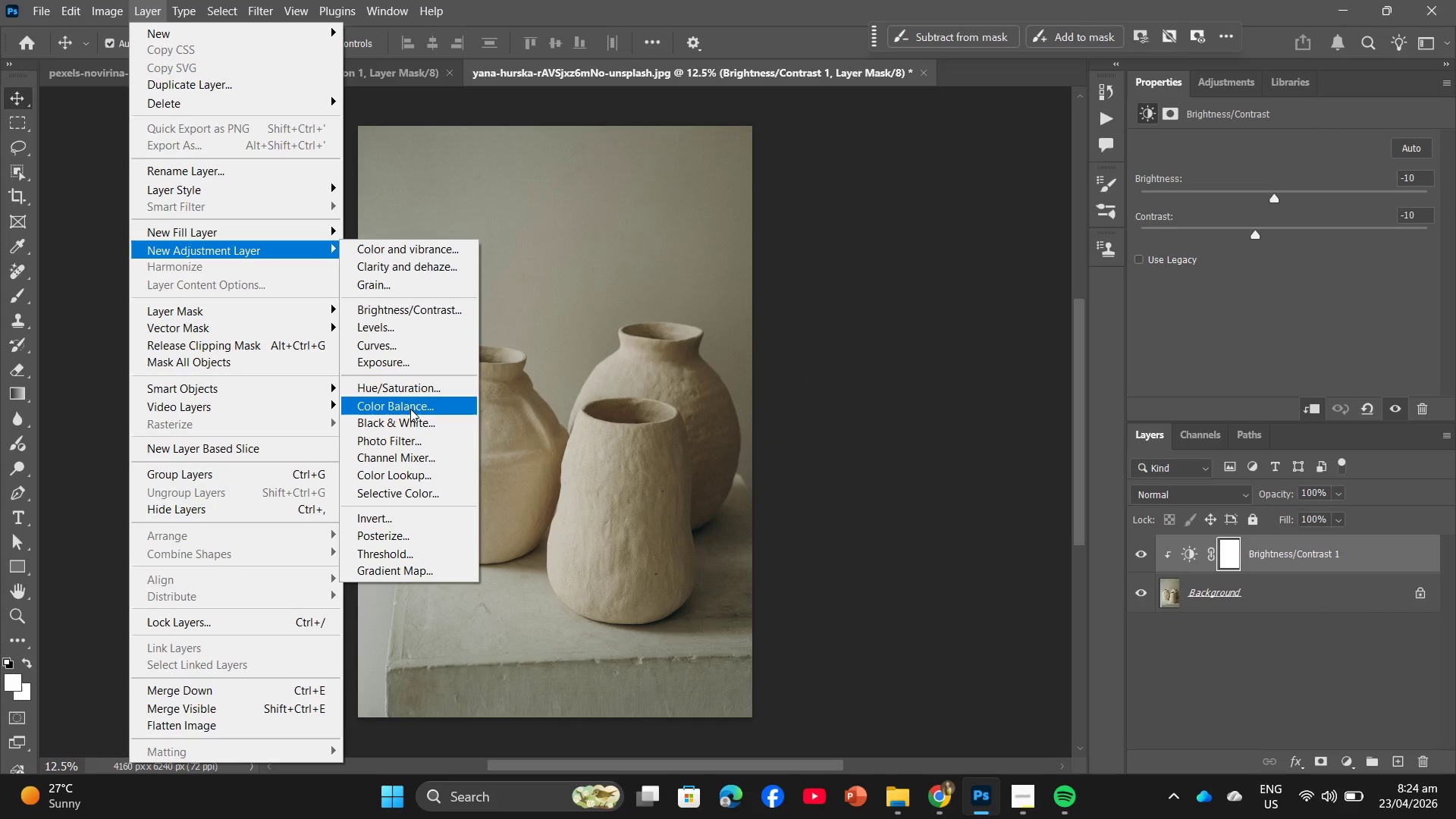 
wait(6.56)
 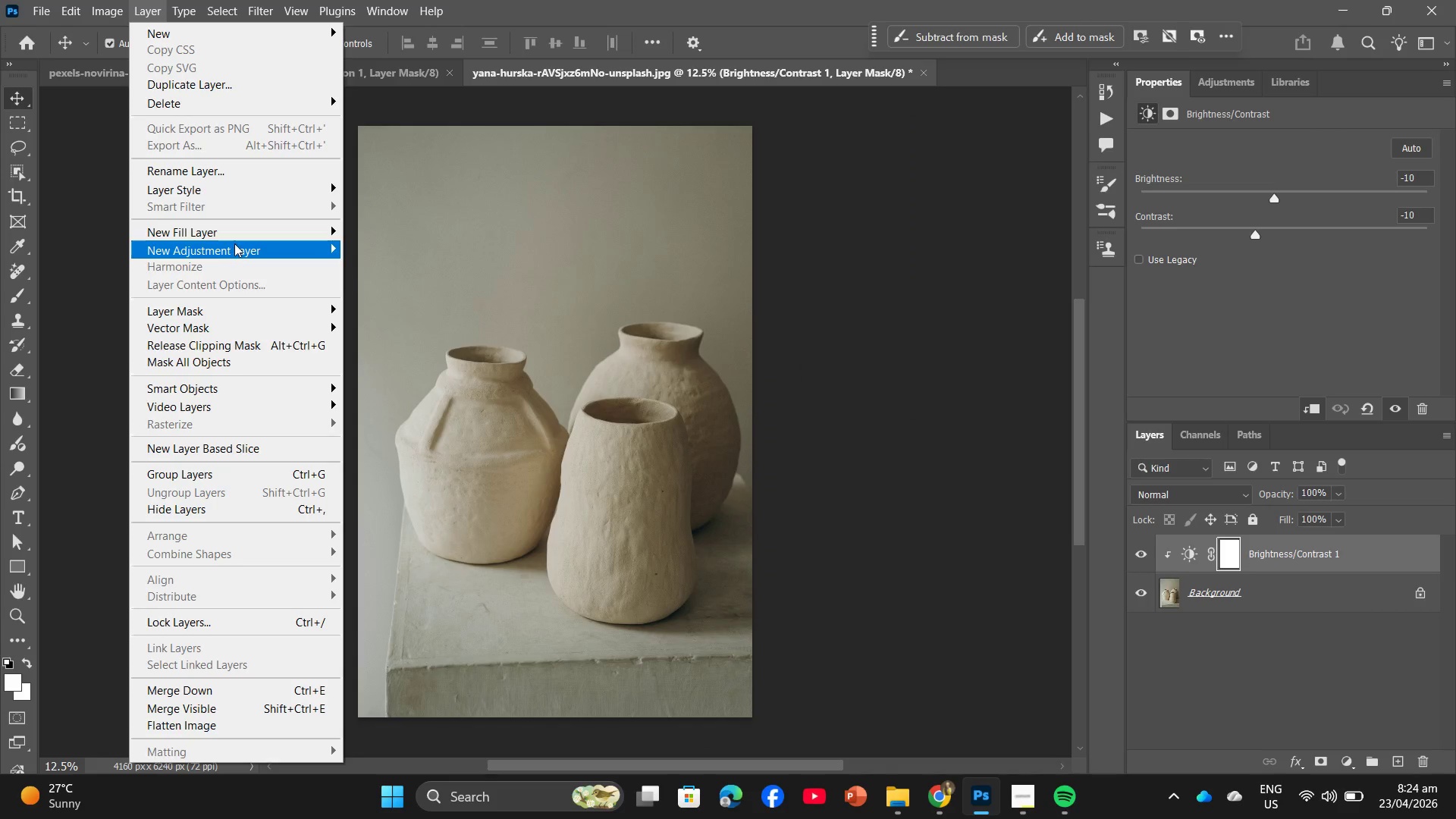 
left_click([413, 411])
 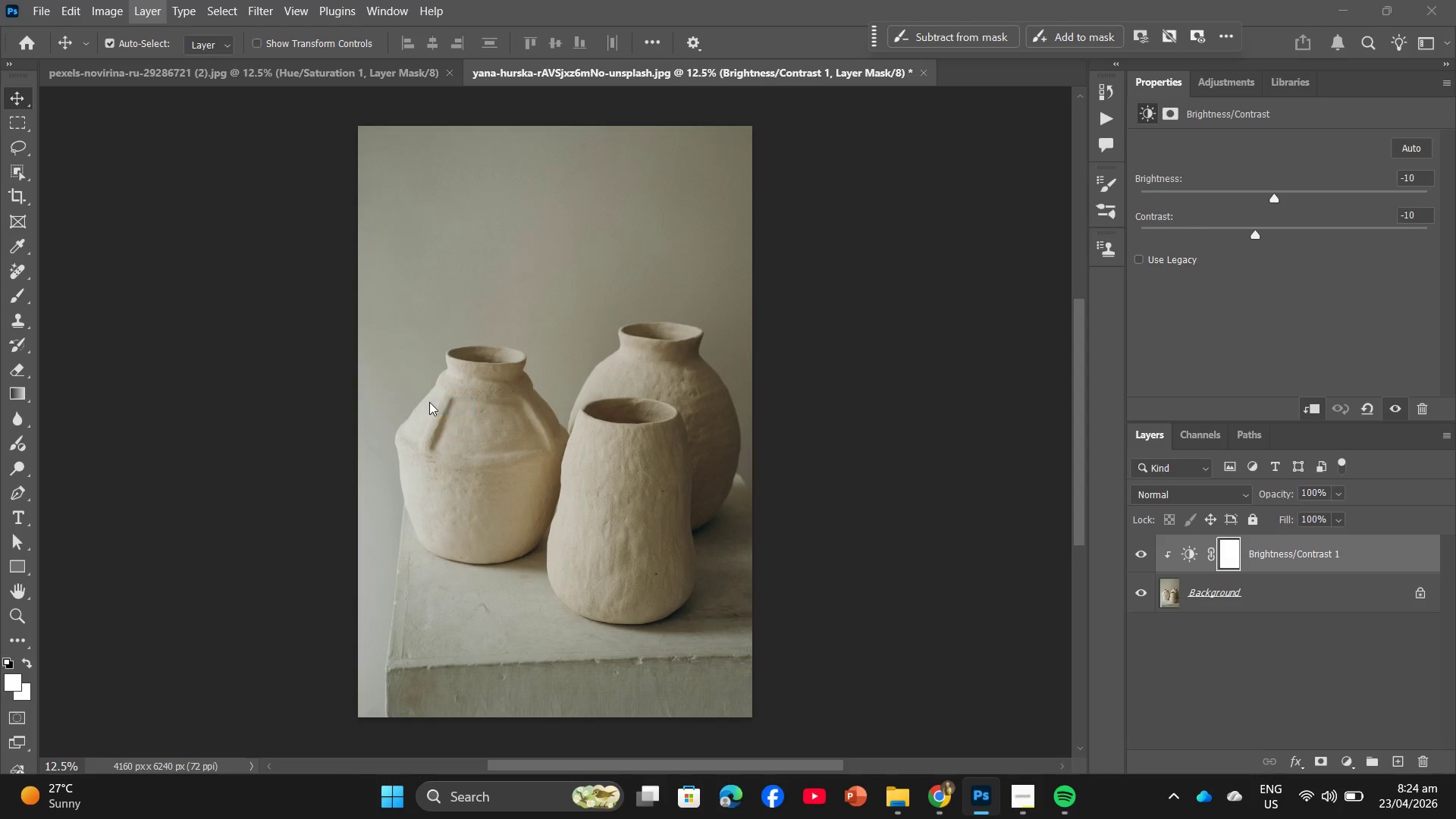 
mouse_move([443, 401])
 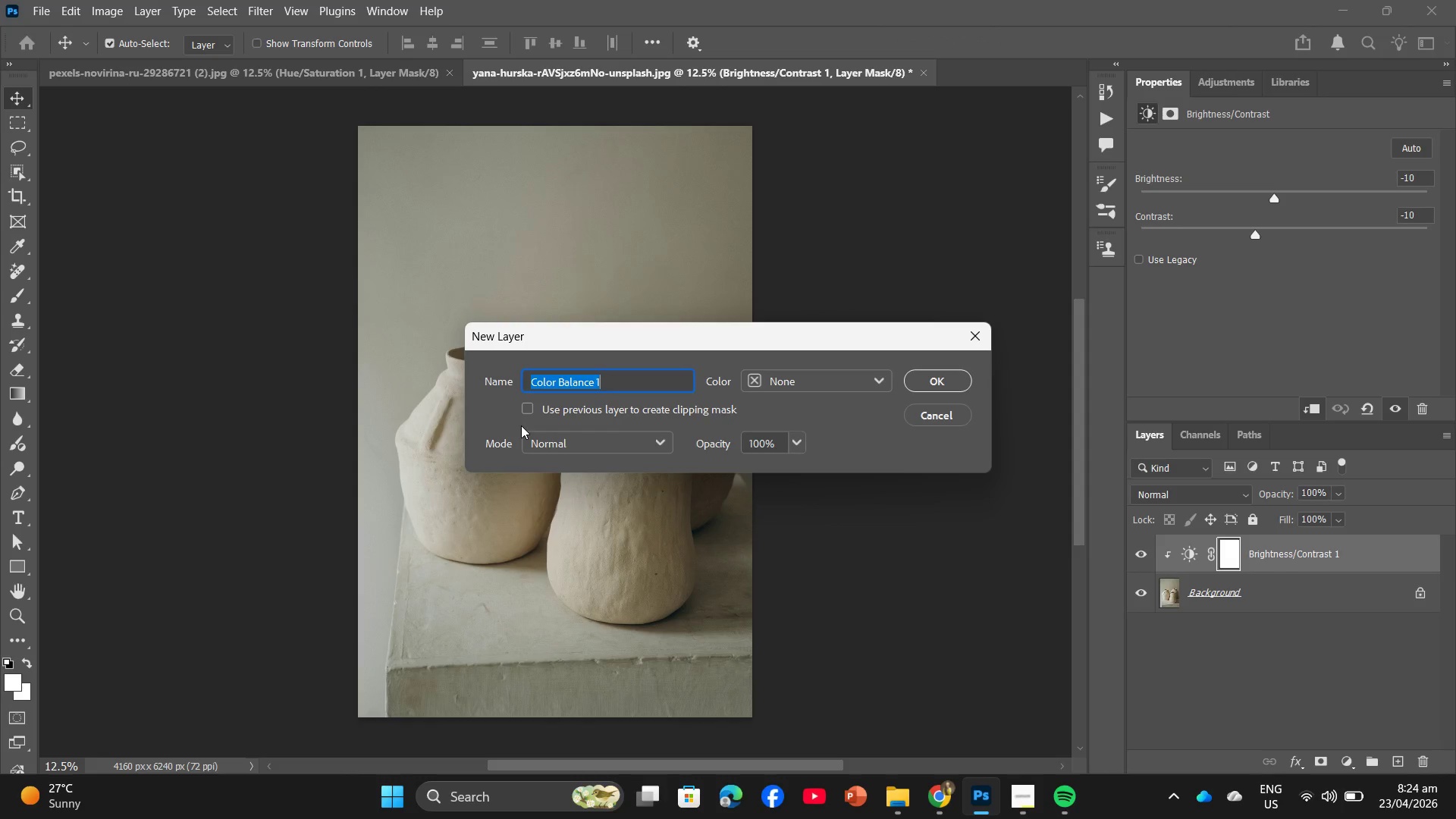 
left_click([533, 413])
 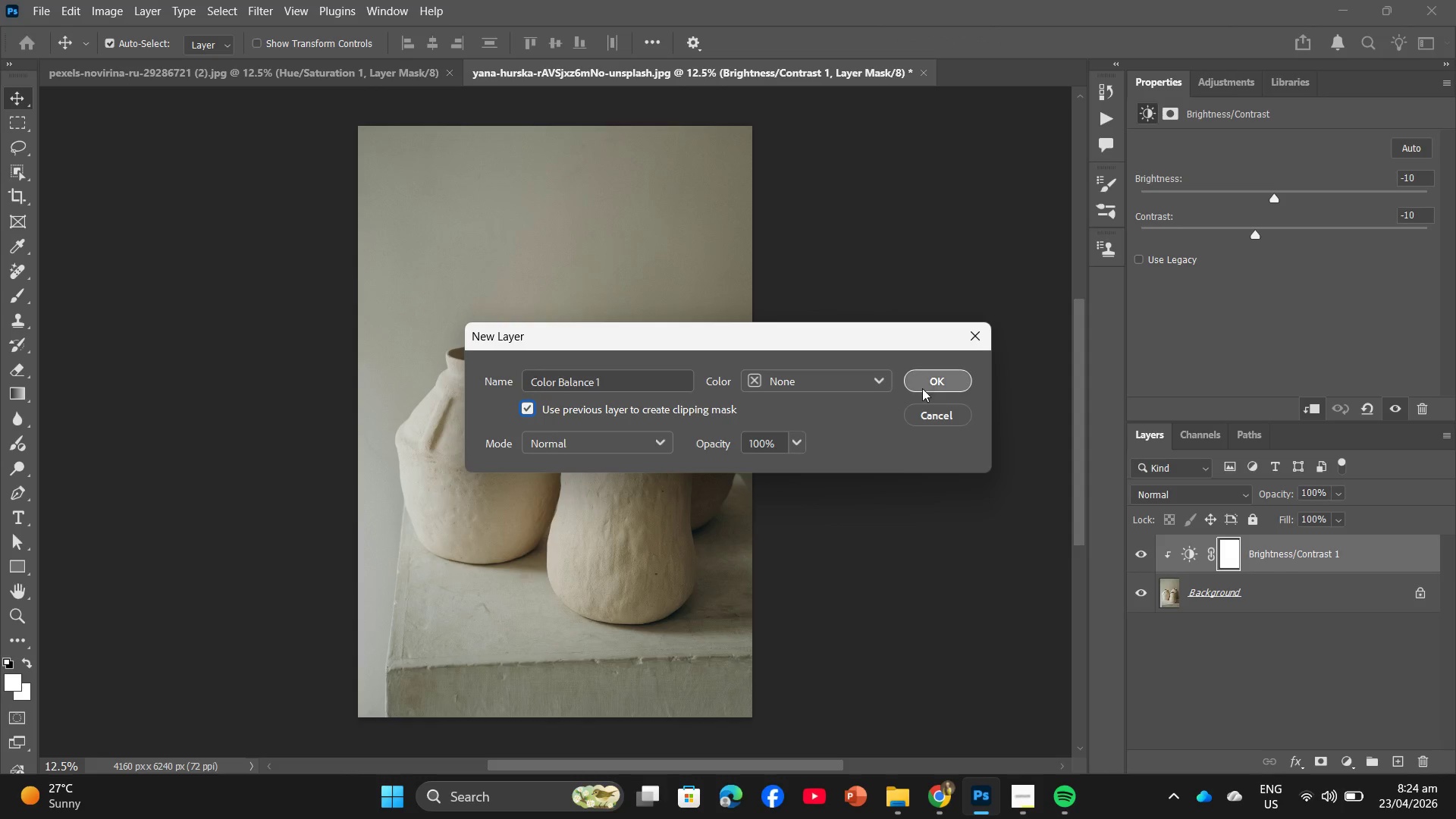 
left_click([949, 383])
 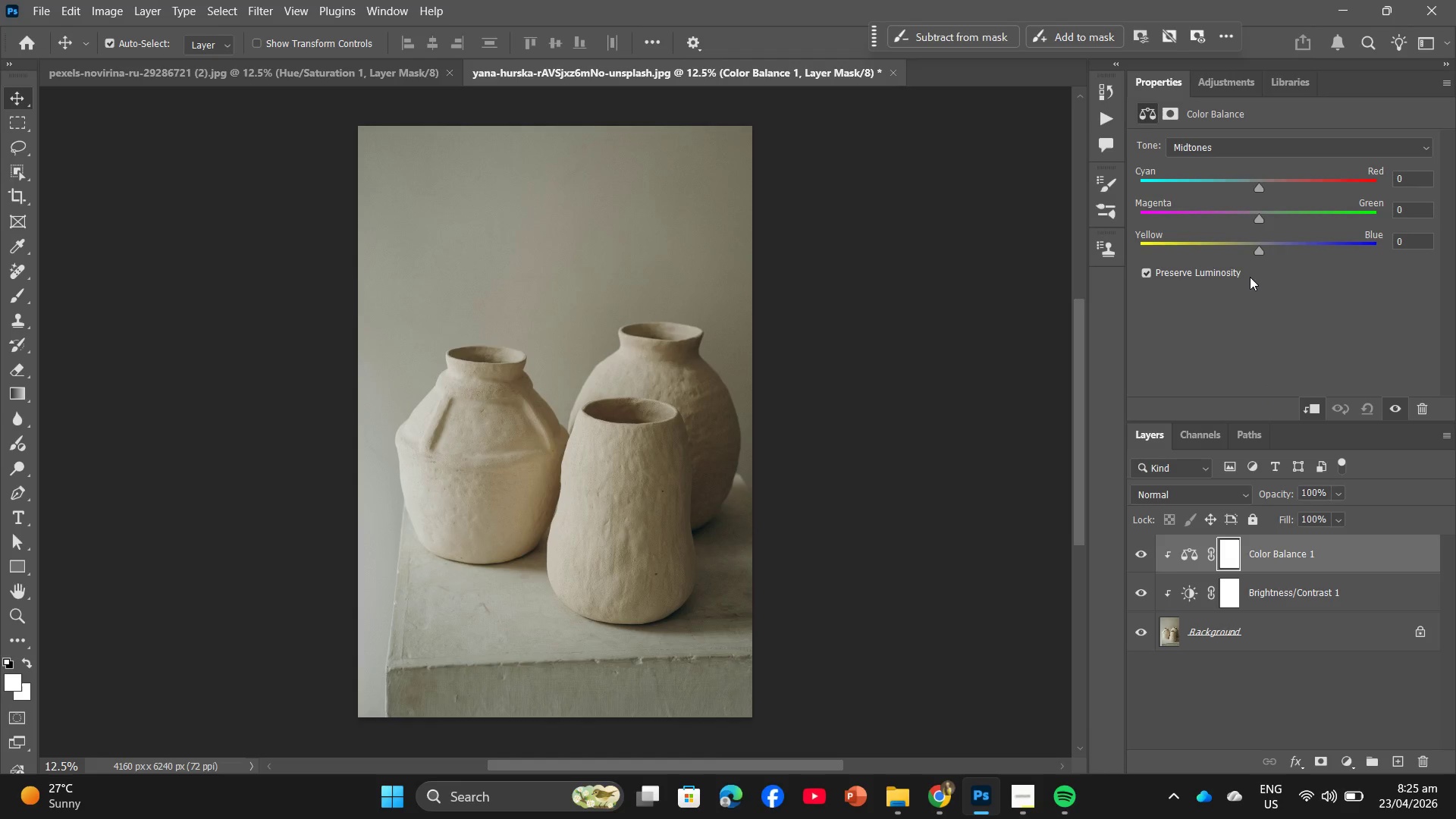 
wait(6.23)
 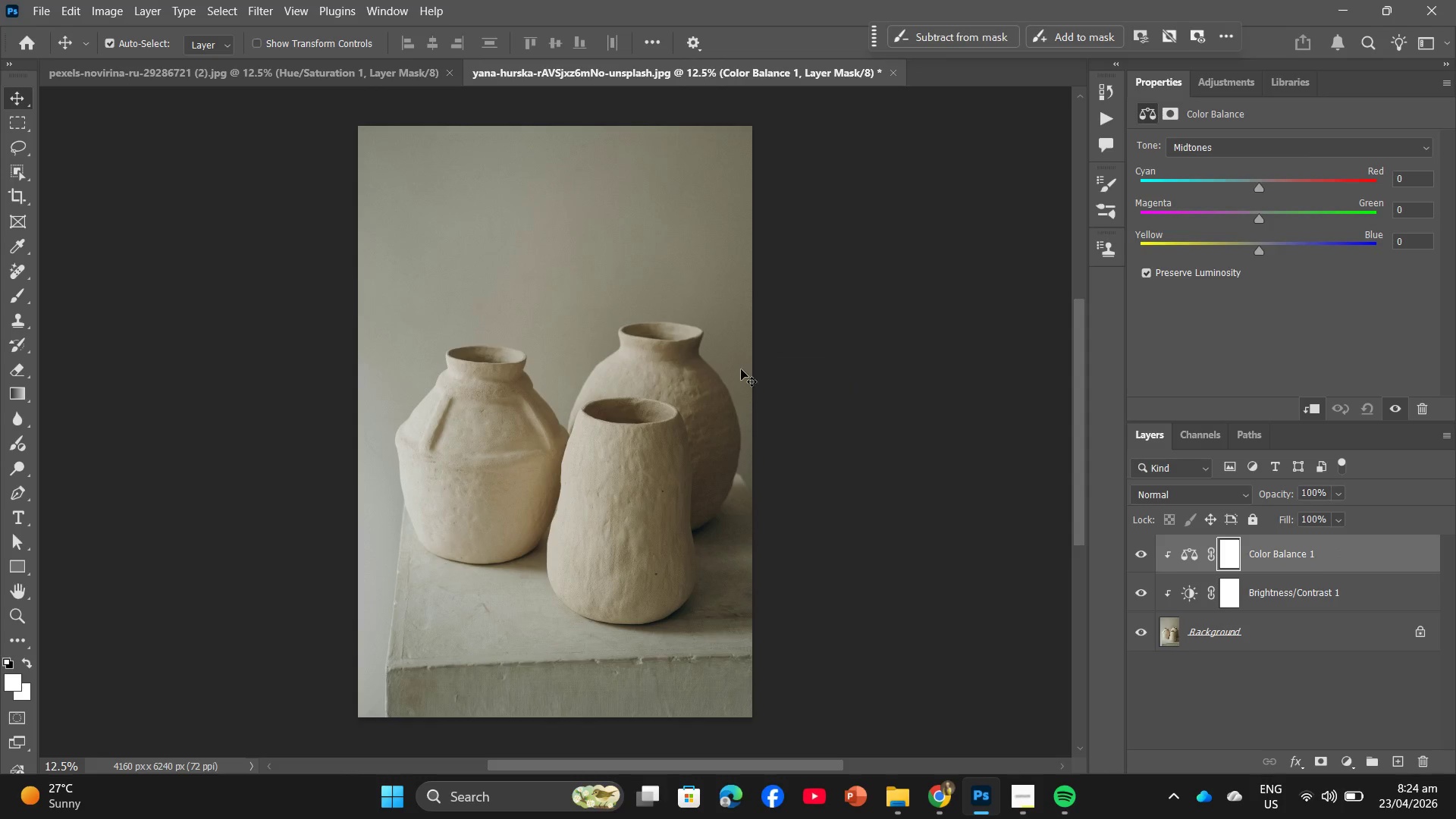 
left_click([1258, 245])
 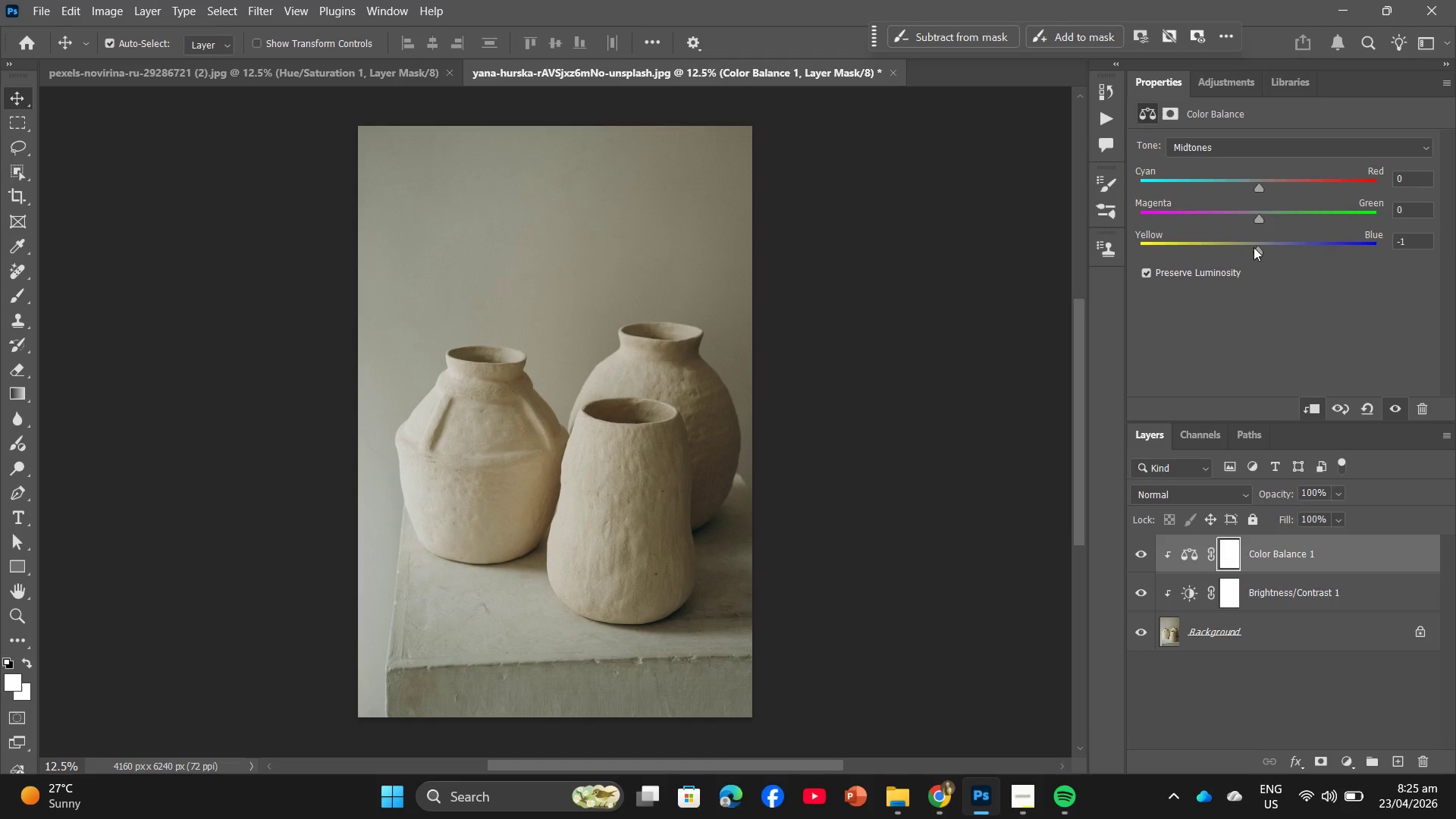 
left_click([1254, 247])
 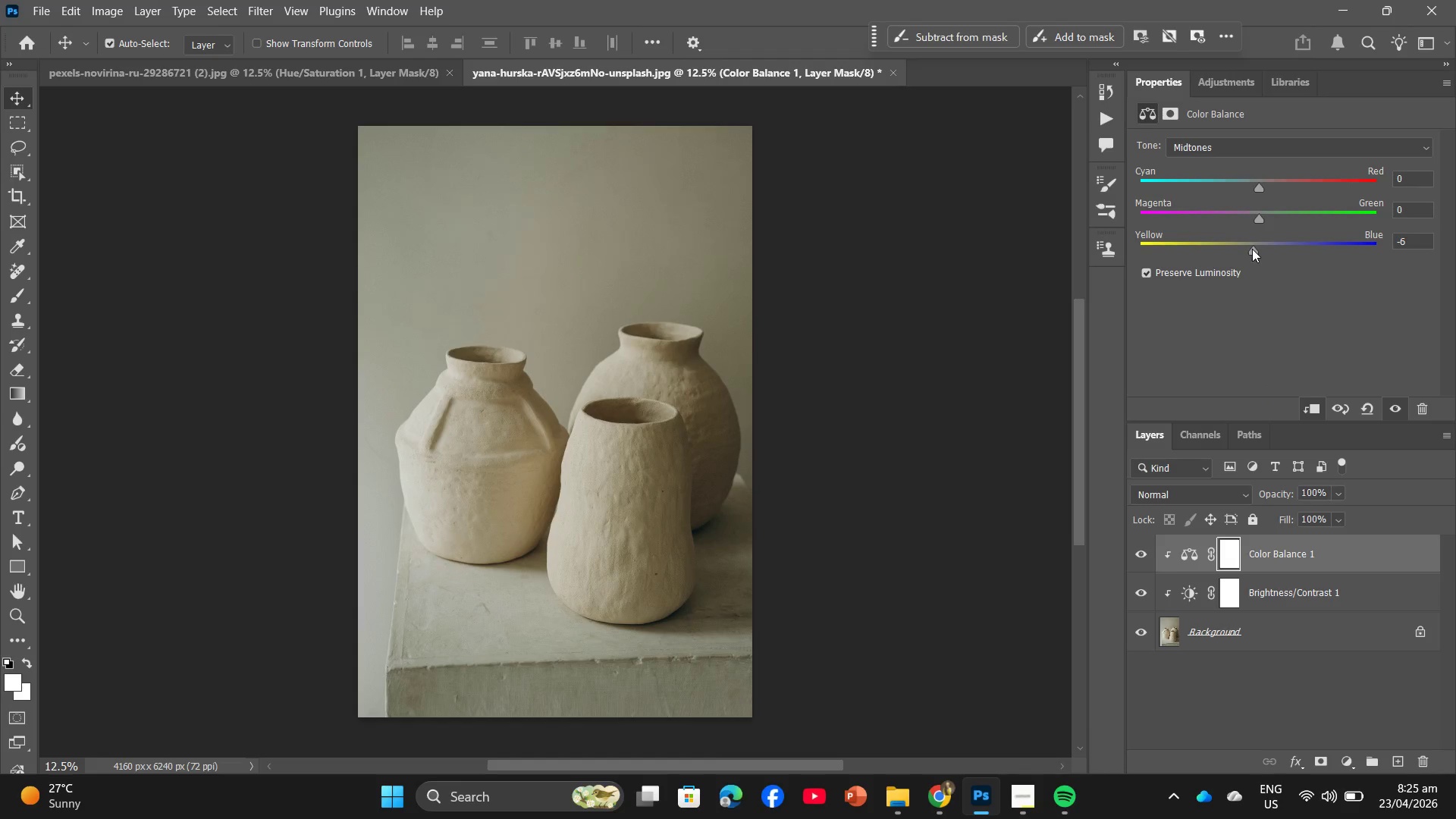 
left_click([1252, 249])
 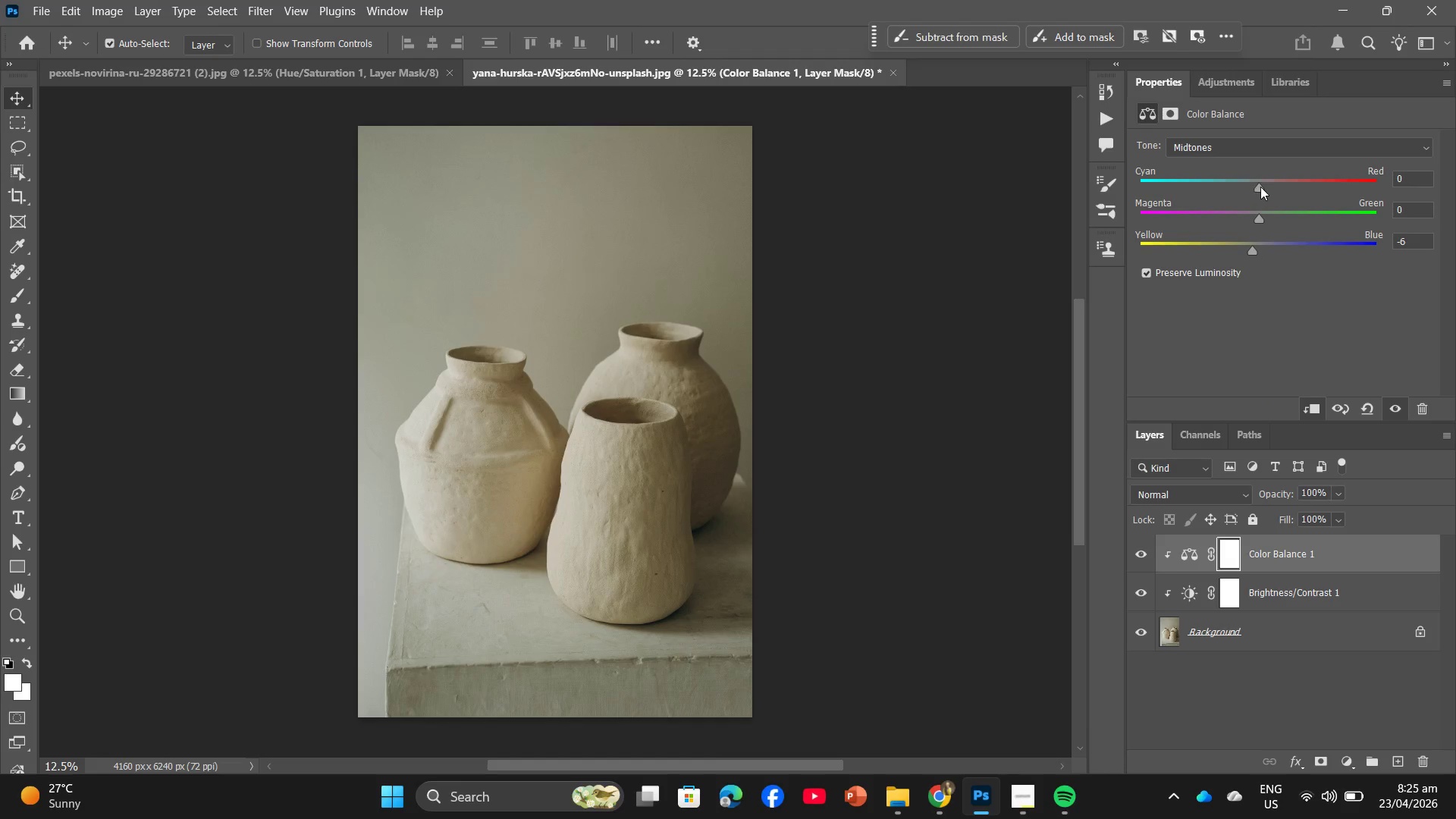 
left_click([1266, 181])
 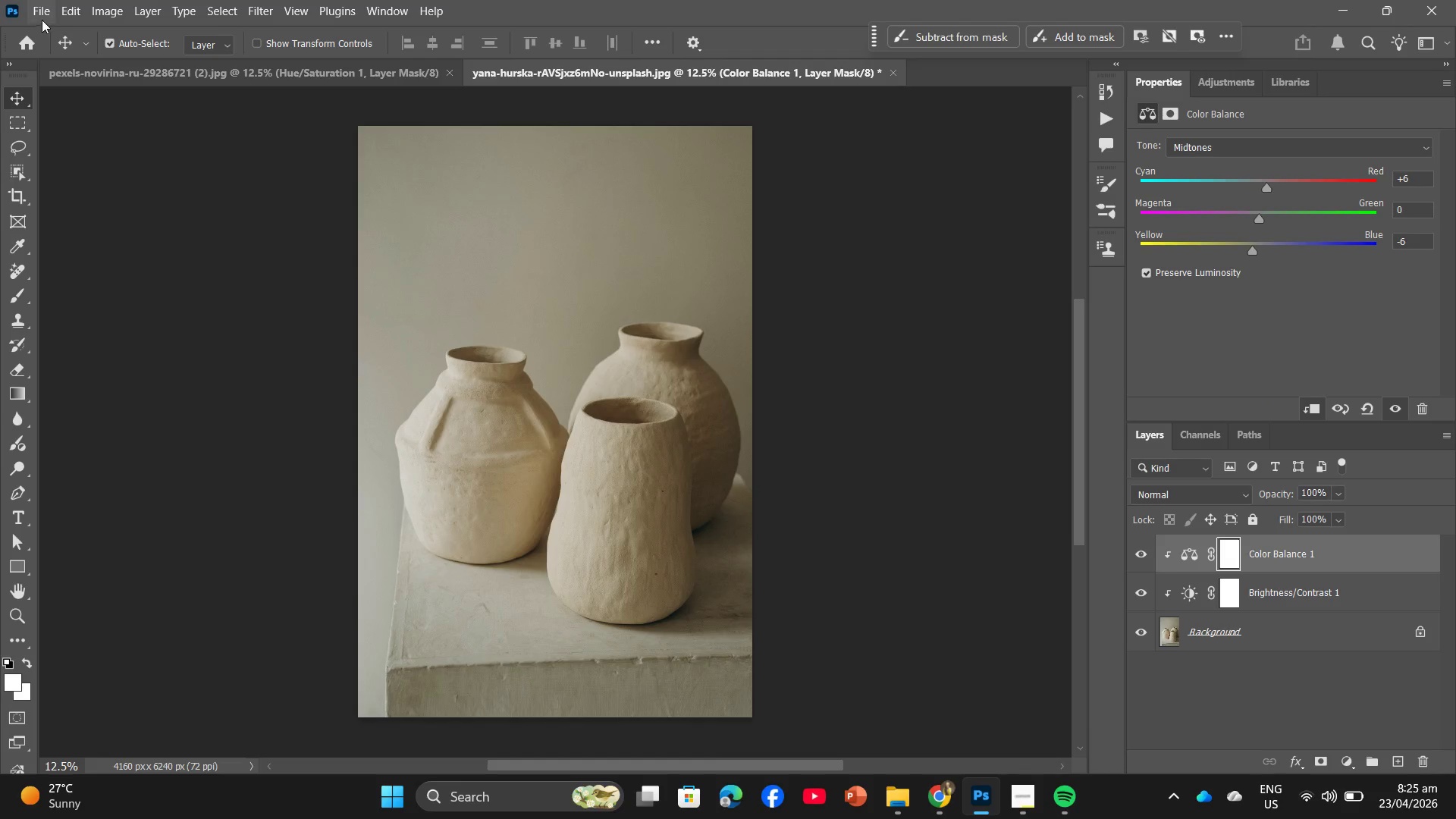 
left_click([25, 19])
 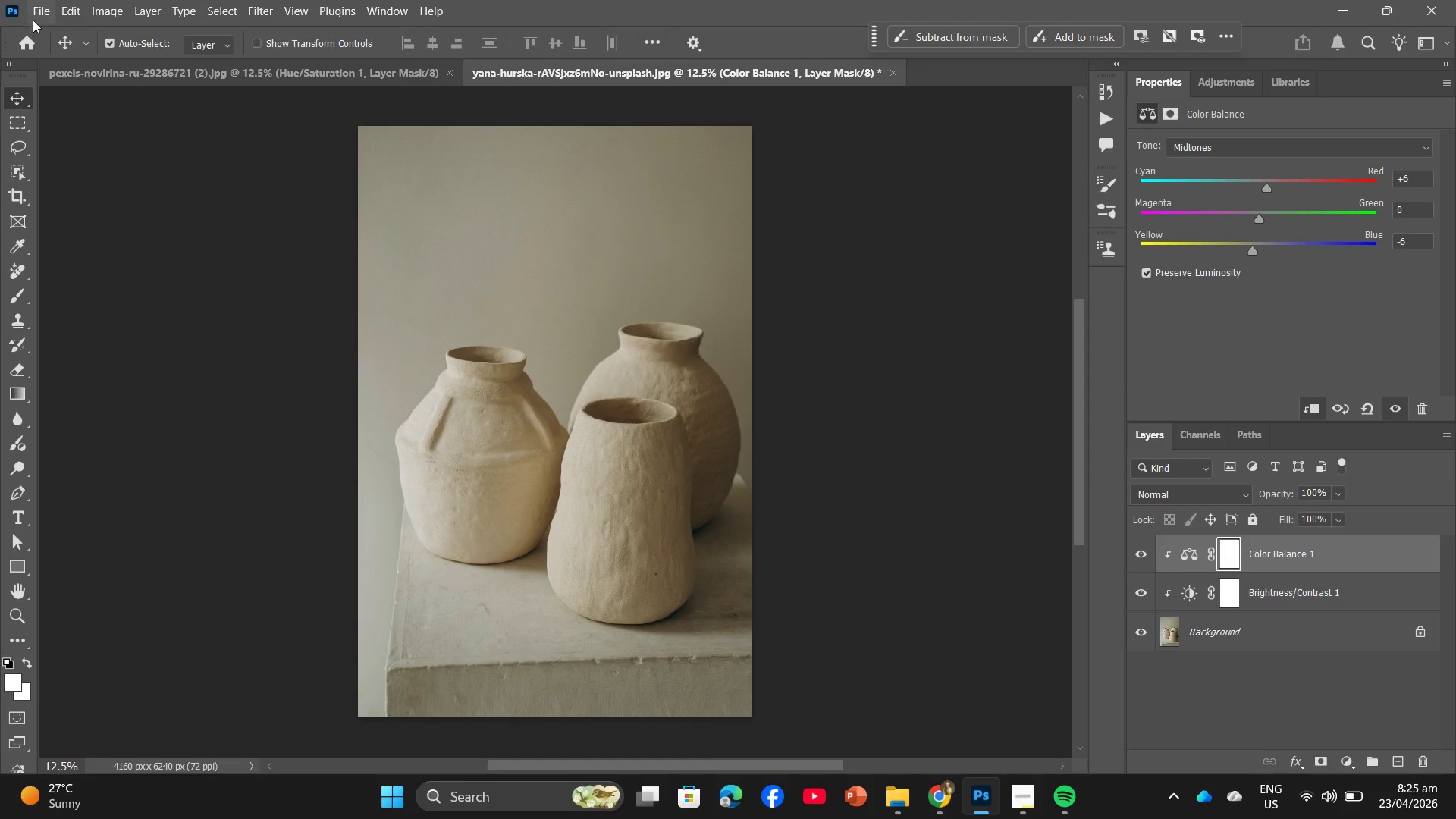 
left_click([36, 13])
 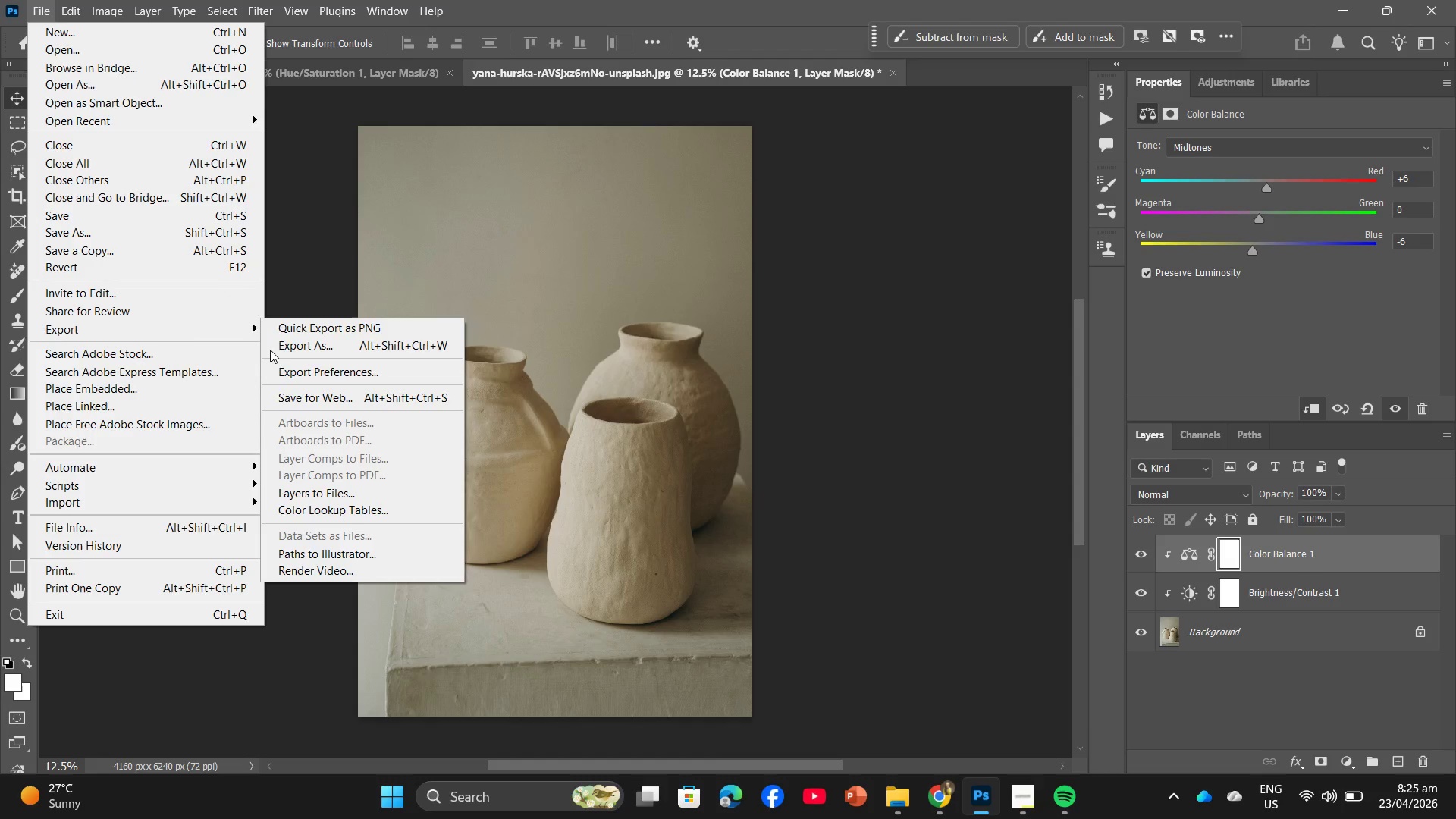 
left_click([368, 352])
 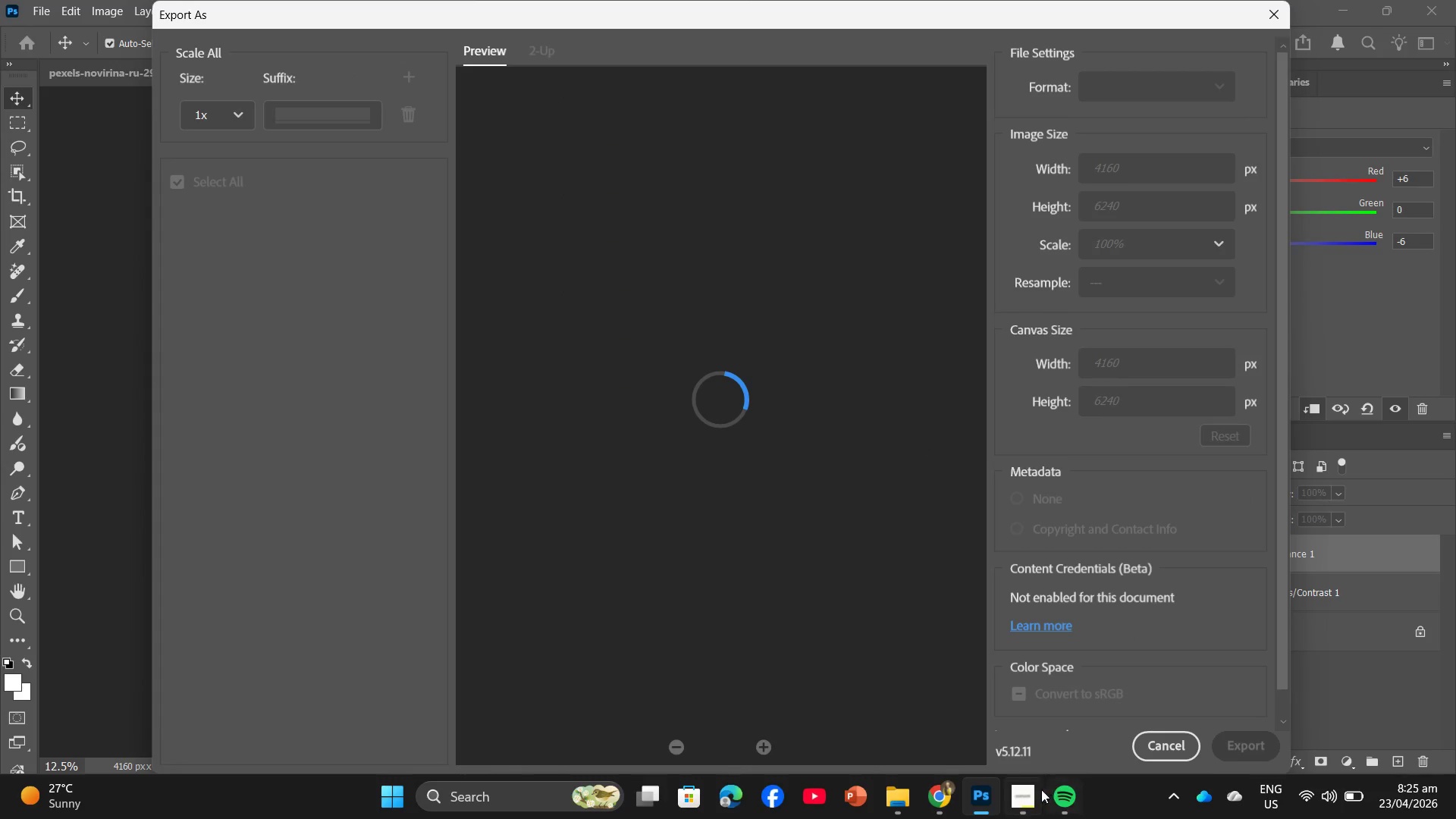 
left_click([1035, 737])